 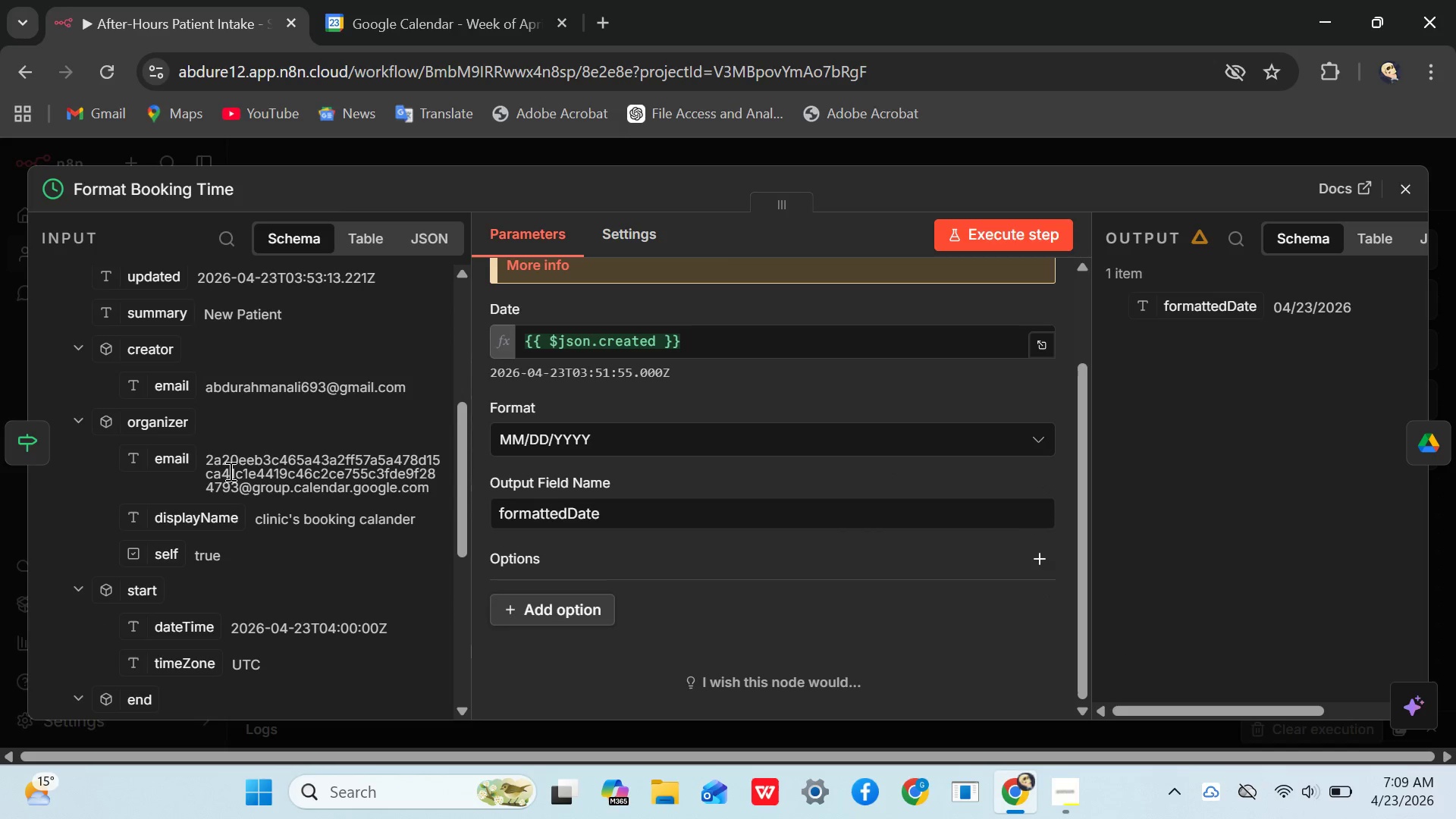 
scroll: coordinate [297, 527], scroll_direction: down, amount: 4.0
 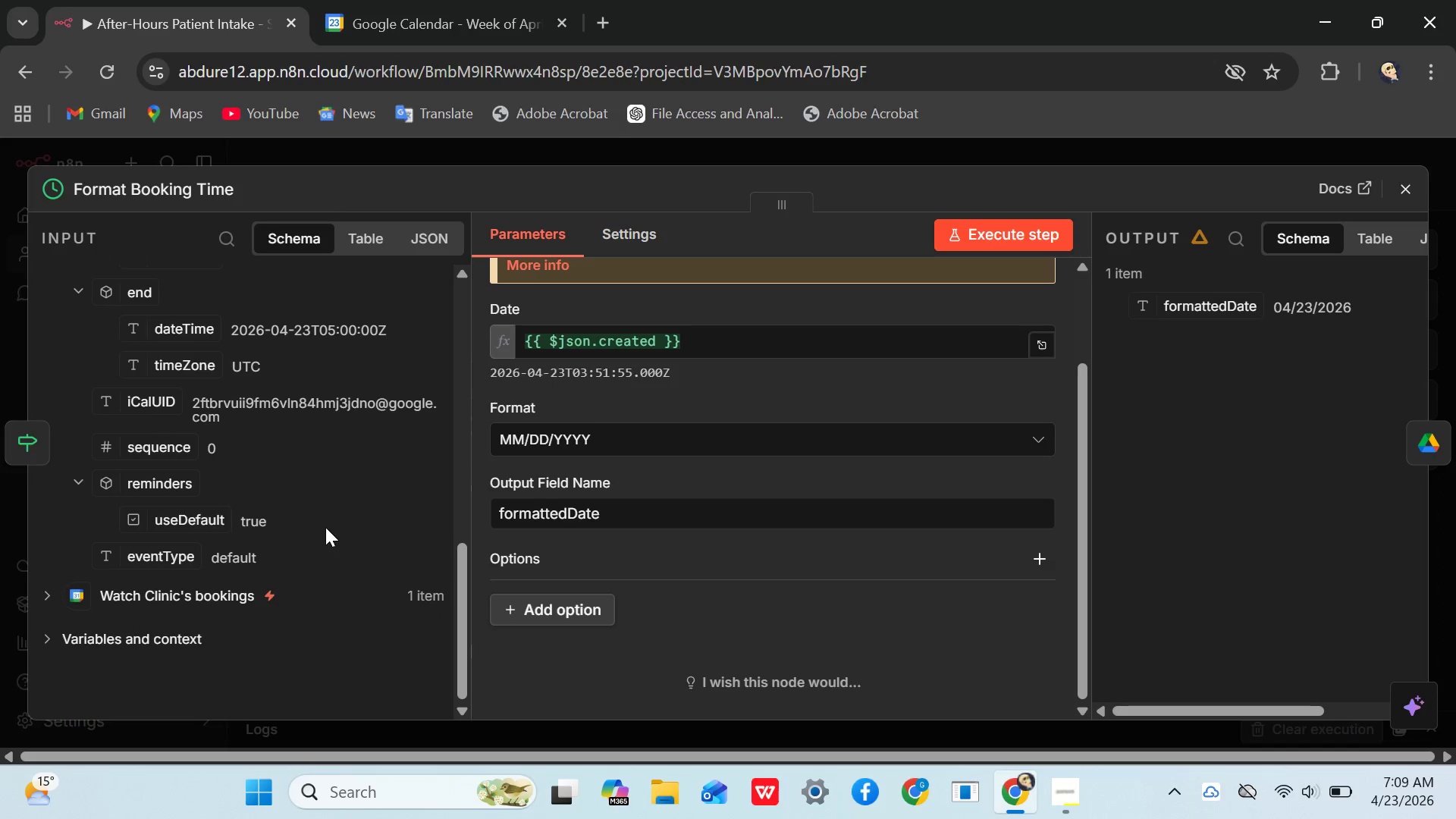 
scroll: coordinate [306, 520], scroll_direction: none, amount: 0.0
 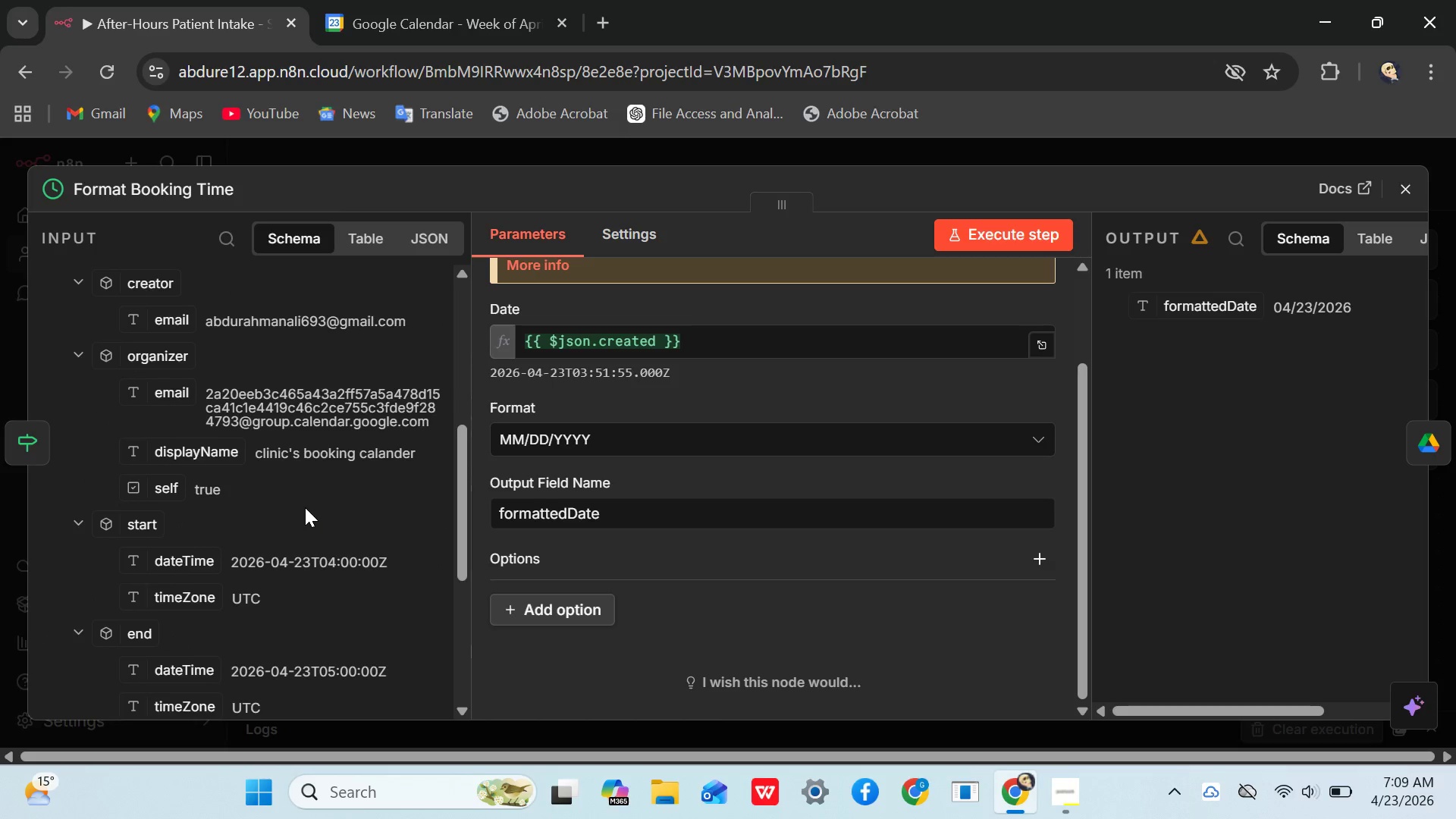 
scroll: coordinate [289, 463], scroll_direction: up, amount: 8.0
 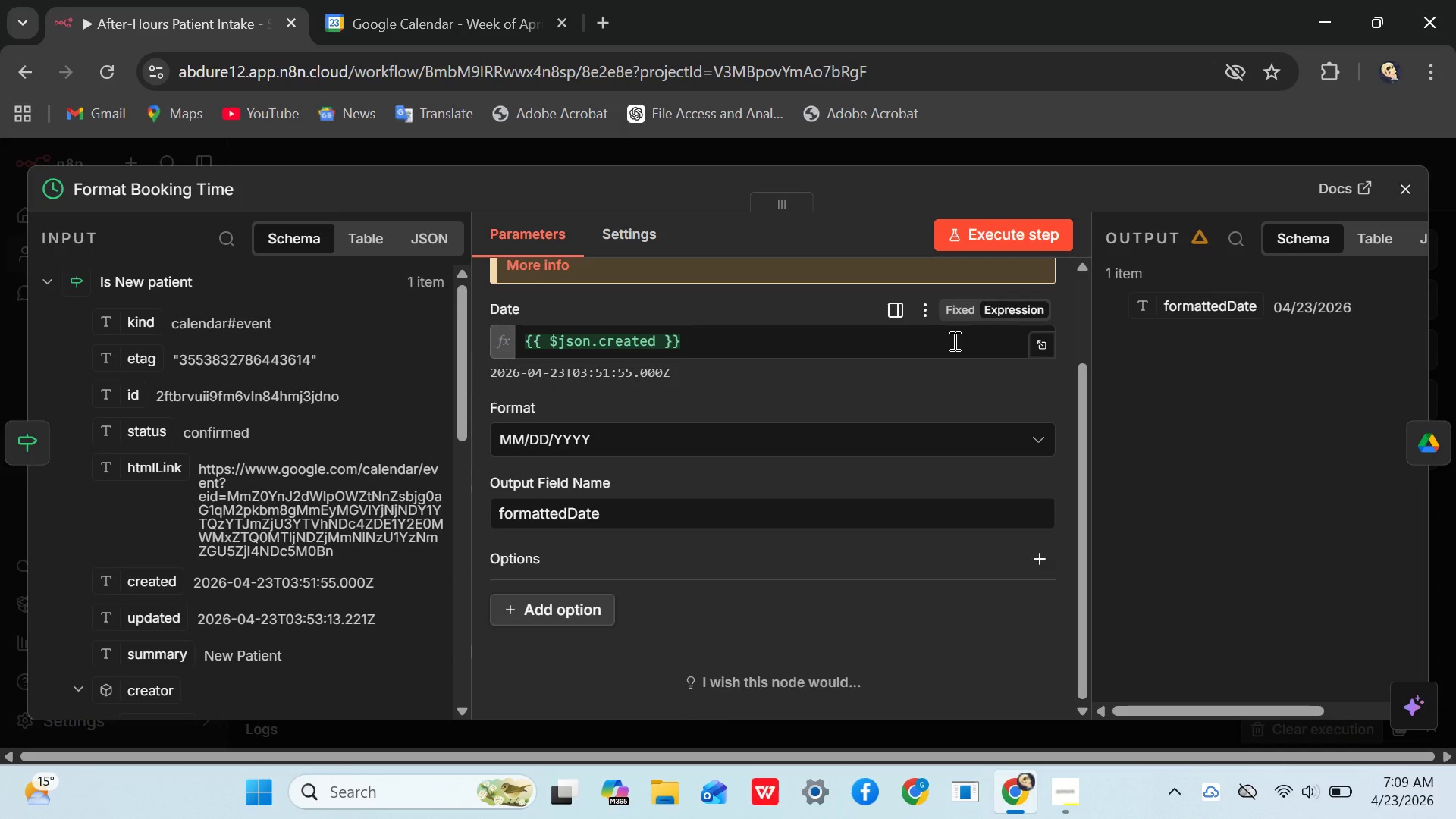 
wait(12.98)
 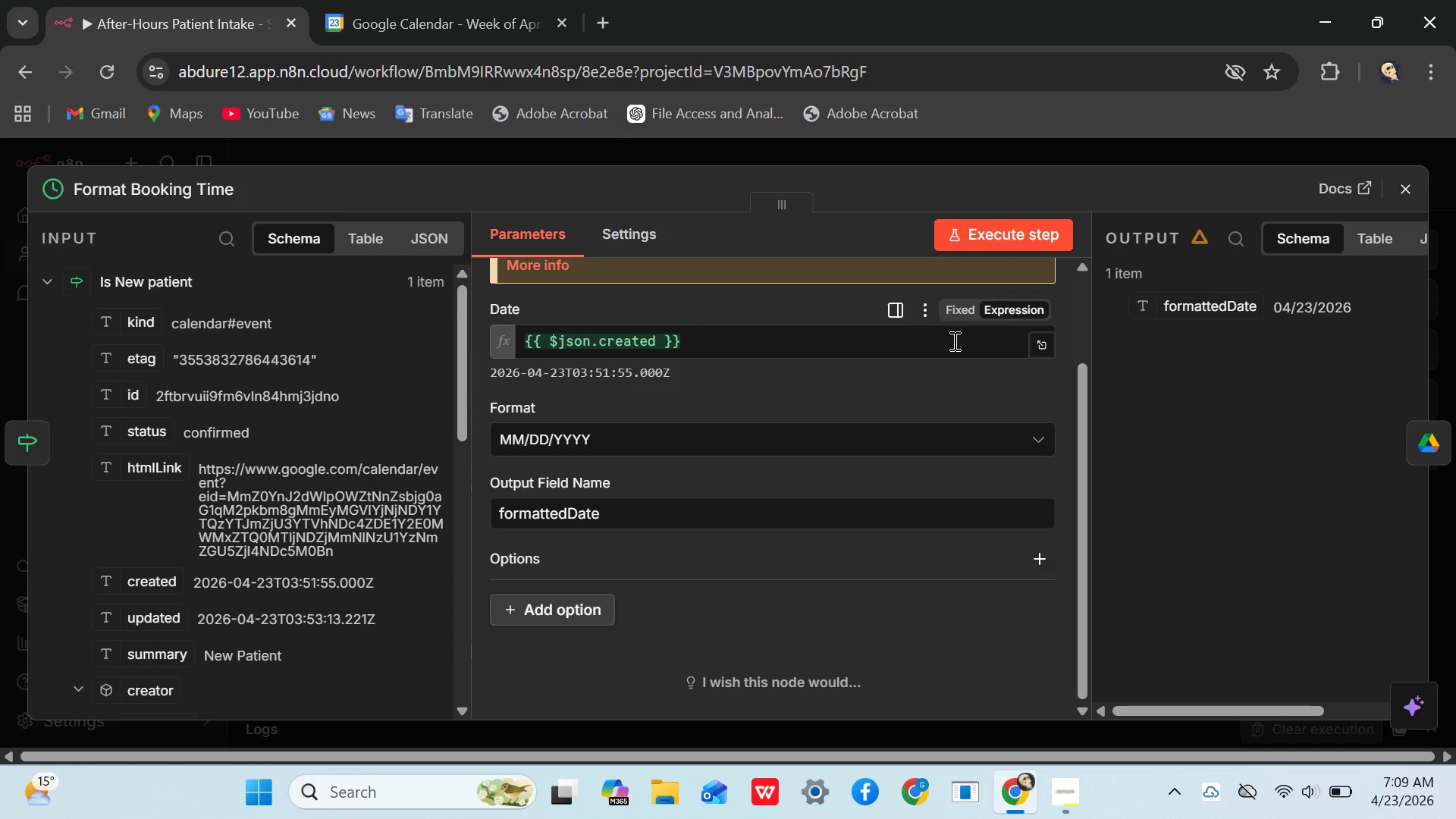 
left_click([1066, 795])